 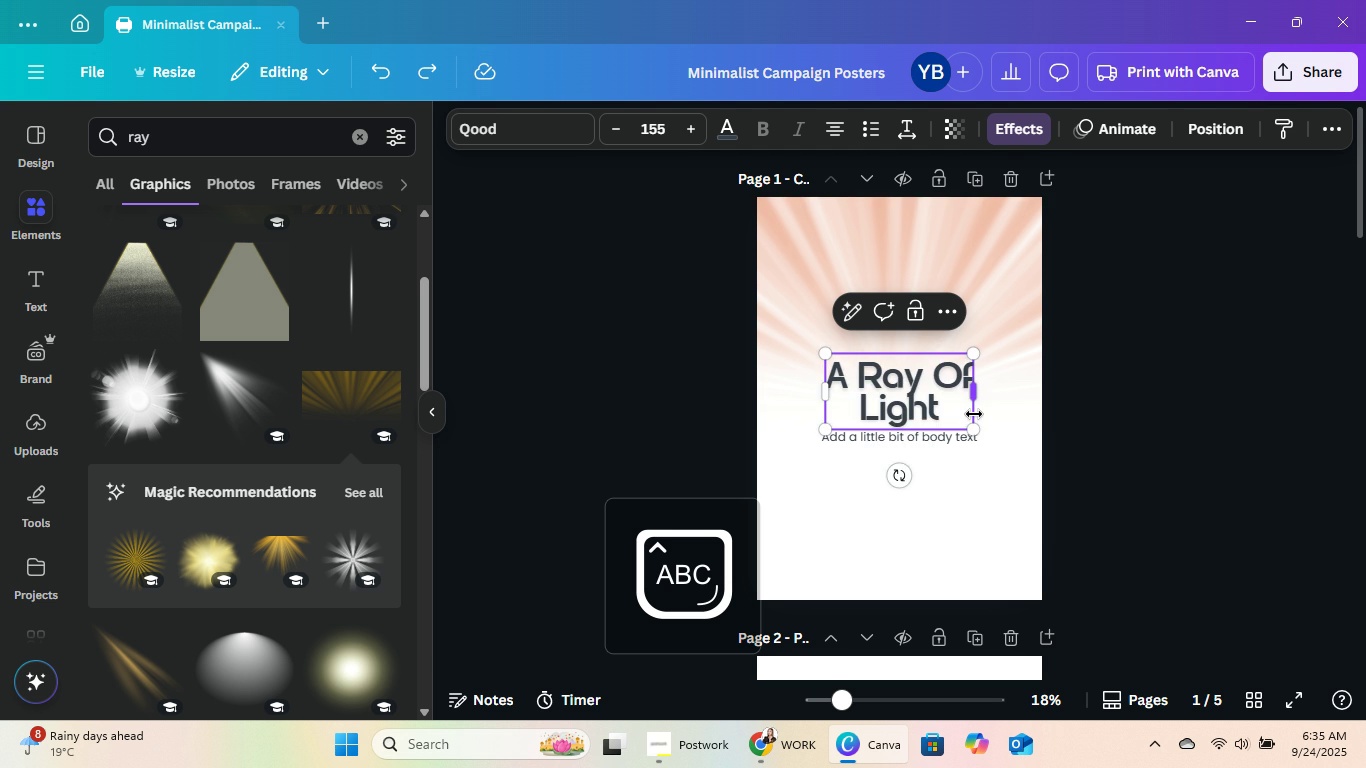 
double_click([933, 381])
 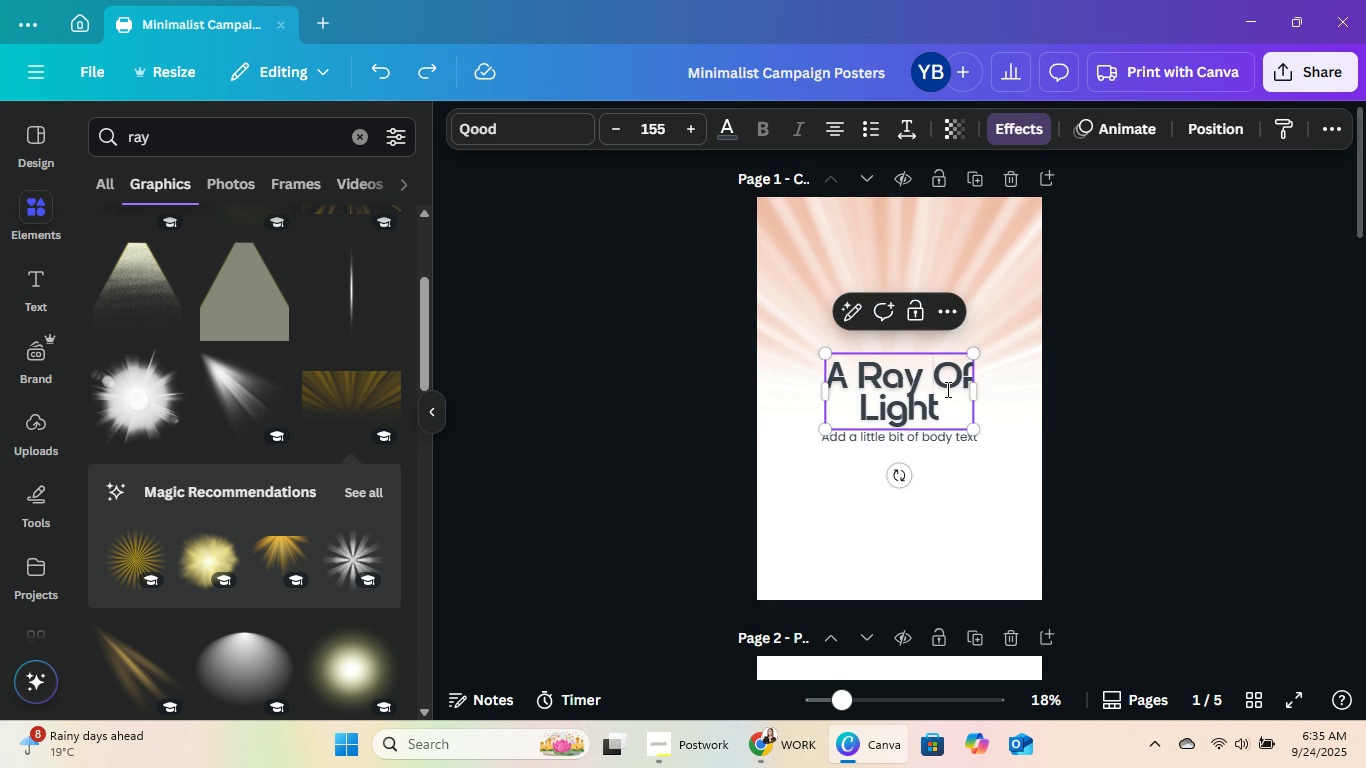 
key(Control+ControlLeft)
 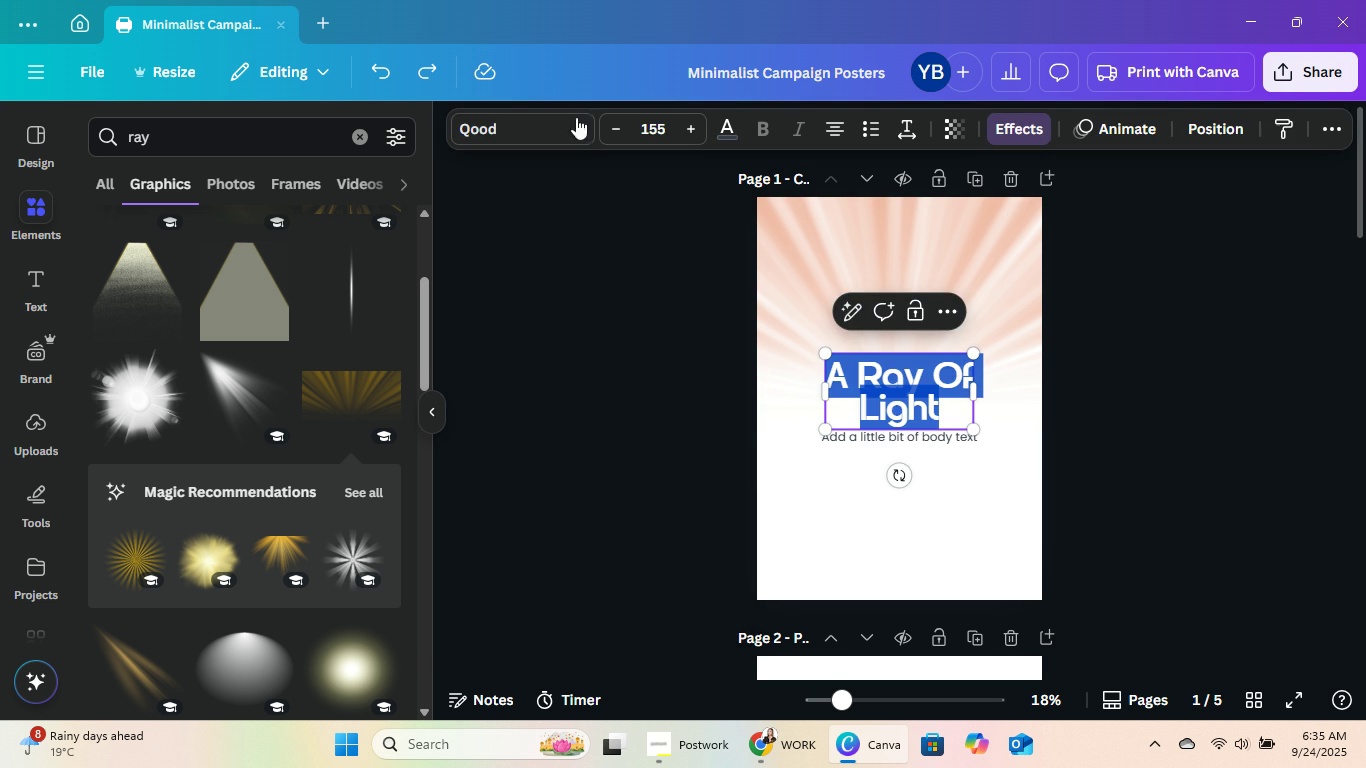 
key(Control+A)
 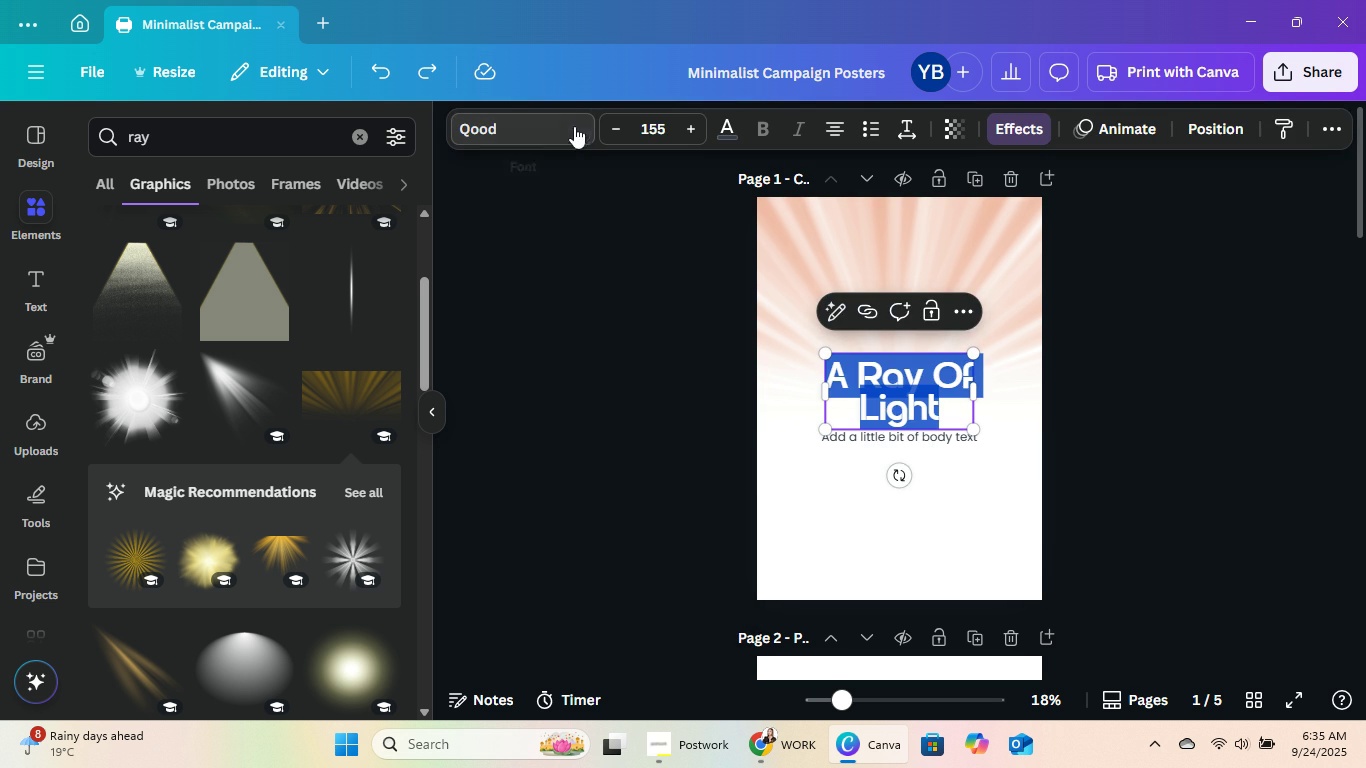 
left_click([574, 126])
 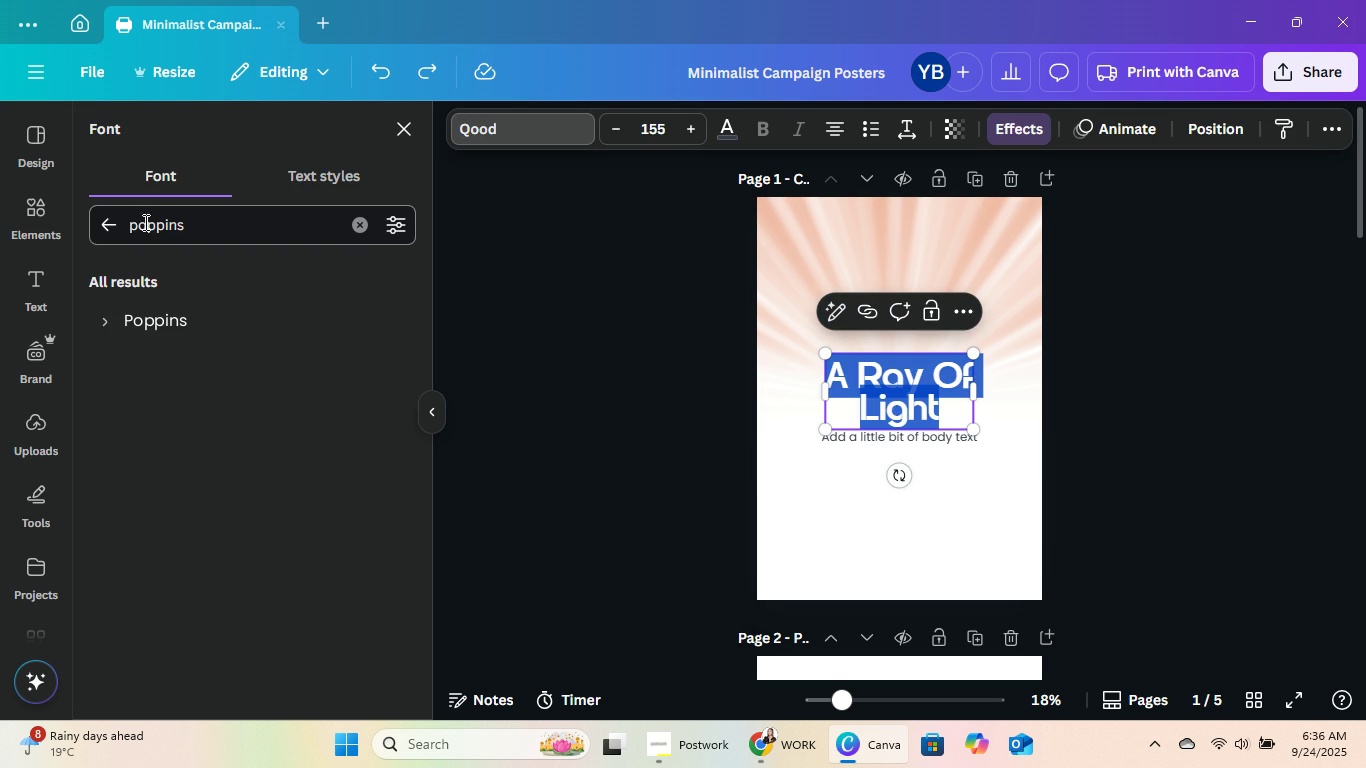 
left_click([357, 232])
 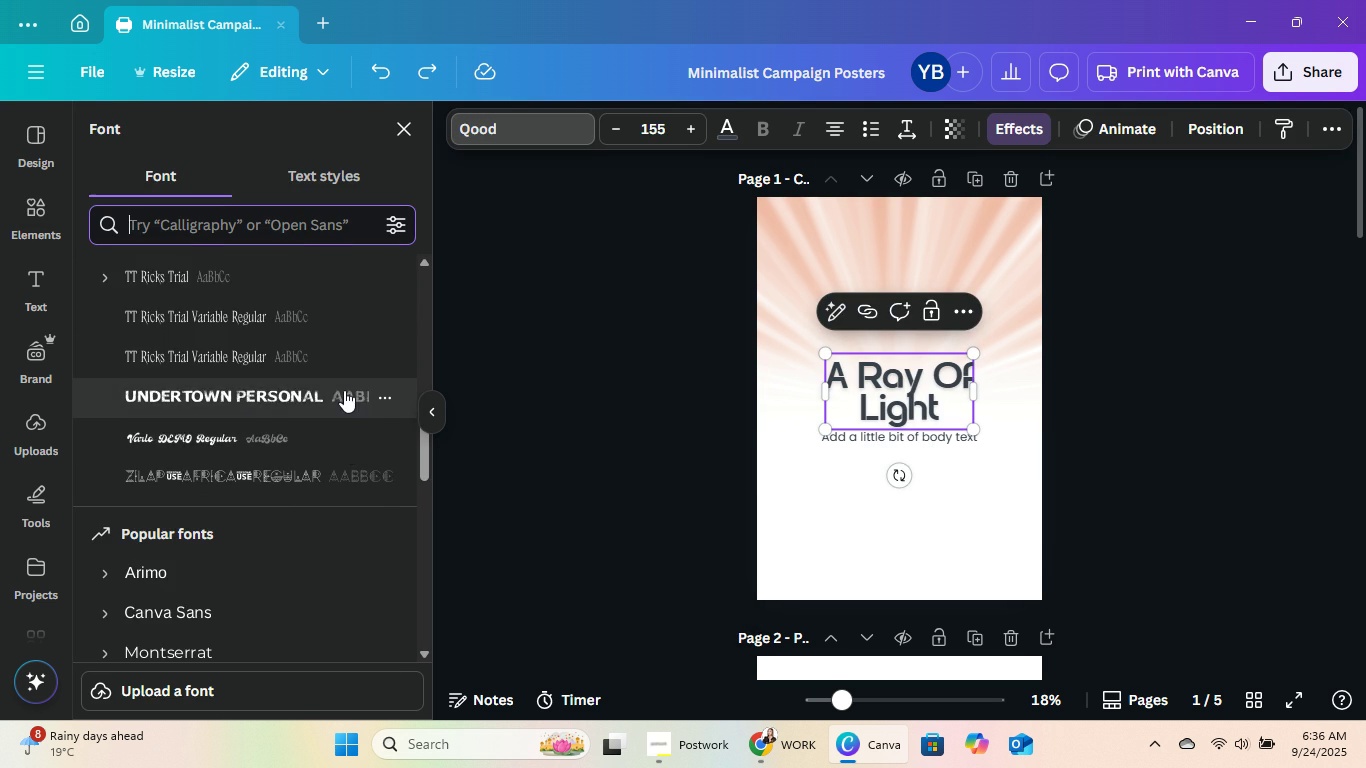 
scroll: coordinate [344, 390], scroll_direction: down, amount: 7.0
 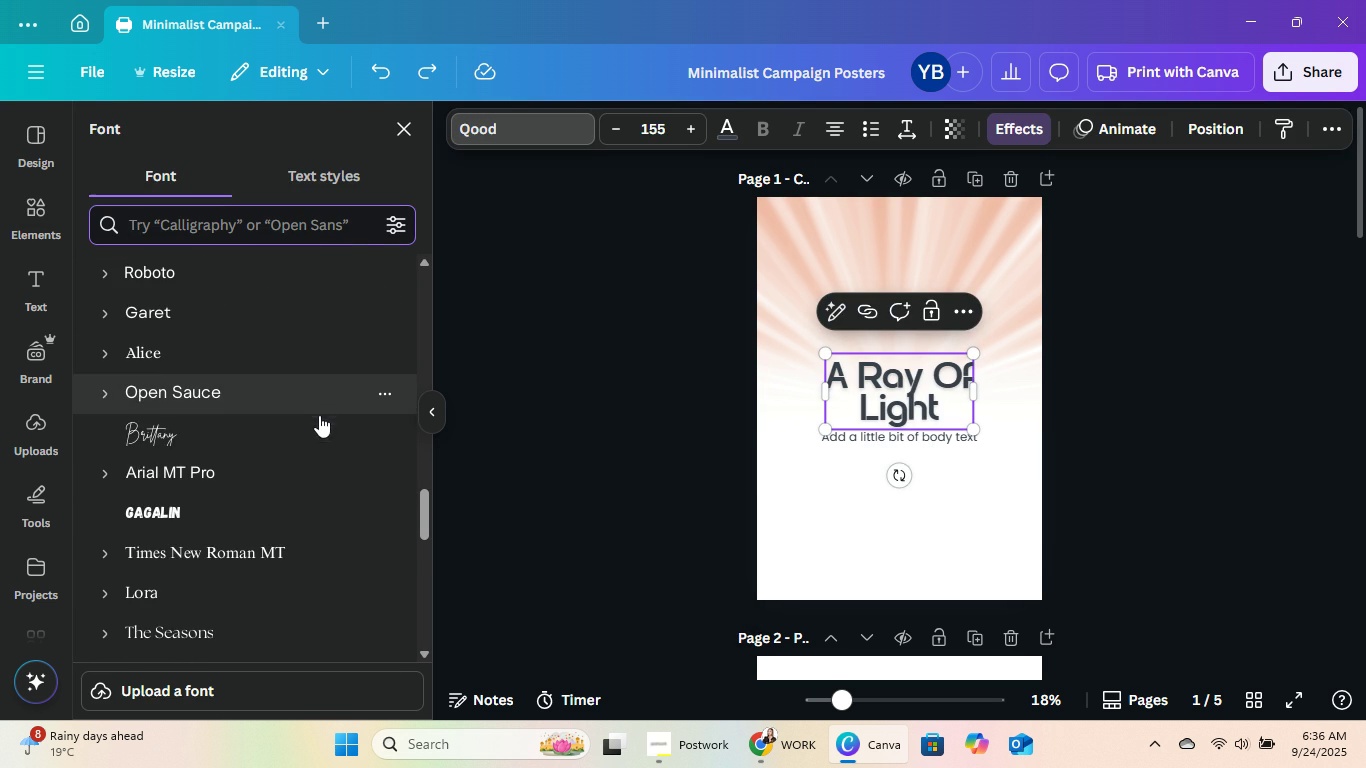 
left_click([319, 425])
 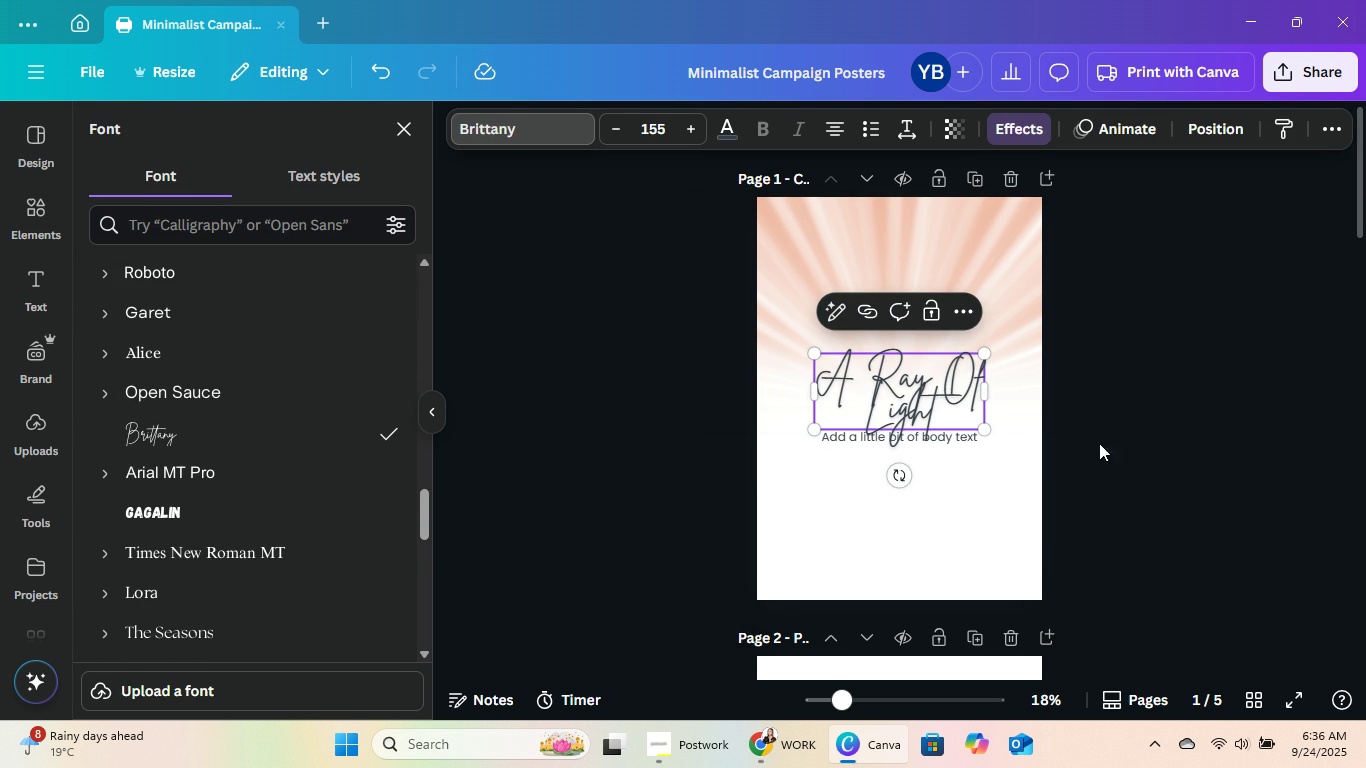 
left_click([1117, 360])